 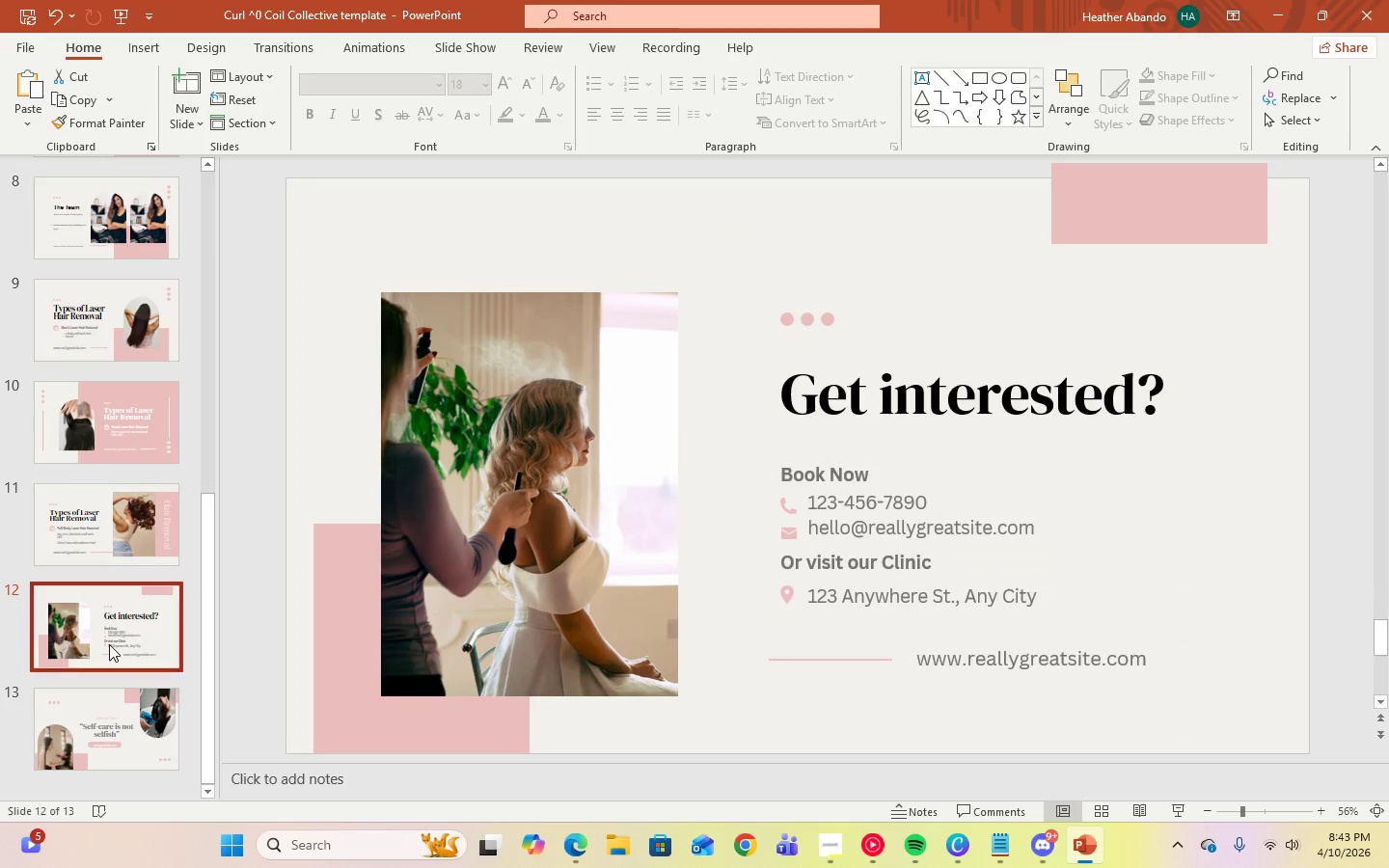 
left_click_drag(start_coordinate=[109, 644], to_coordinate=[106, 403])
 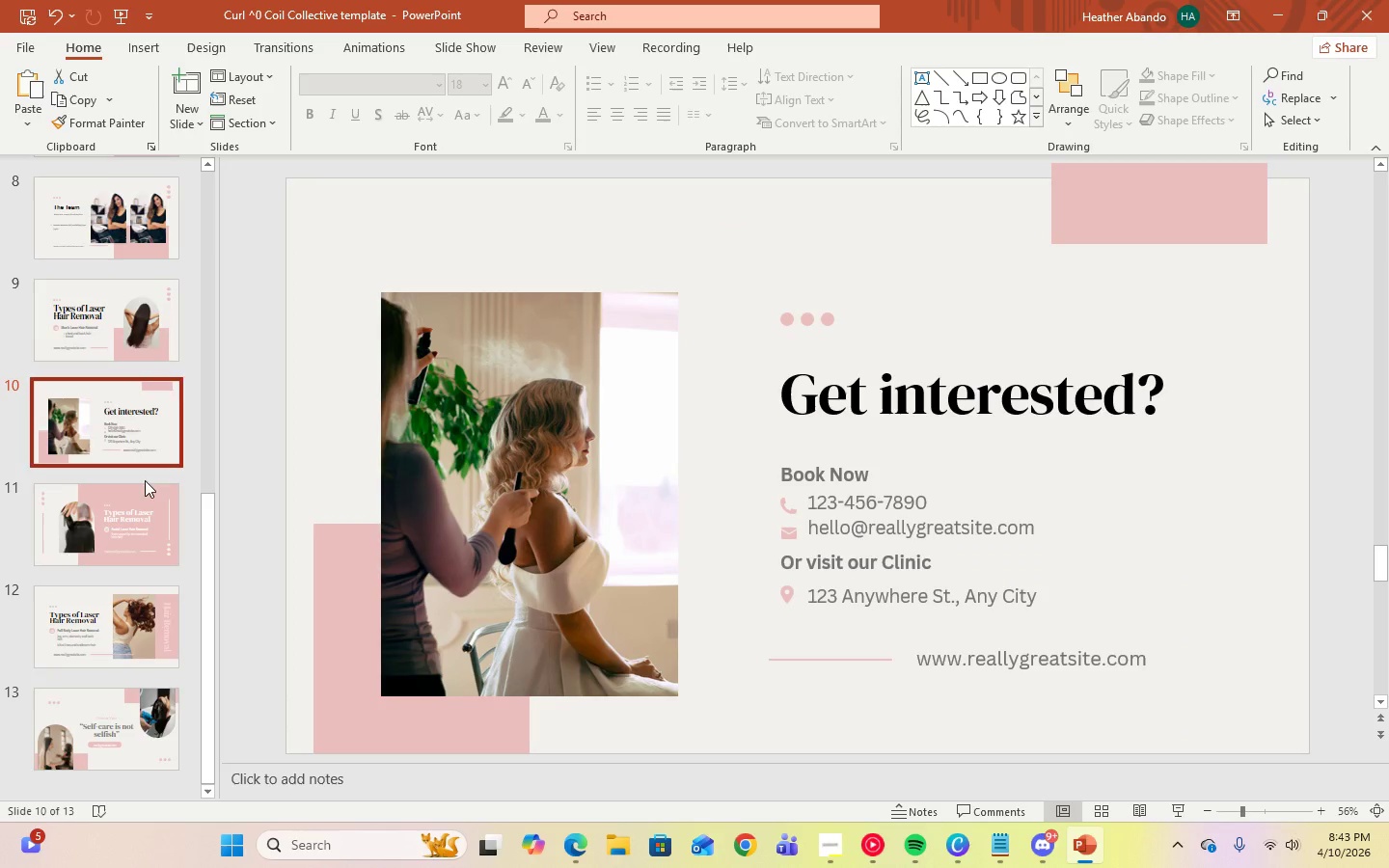 
scroll: coordinate [142, 486], scroll_direction: up, amount: 20.0
 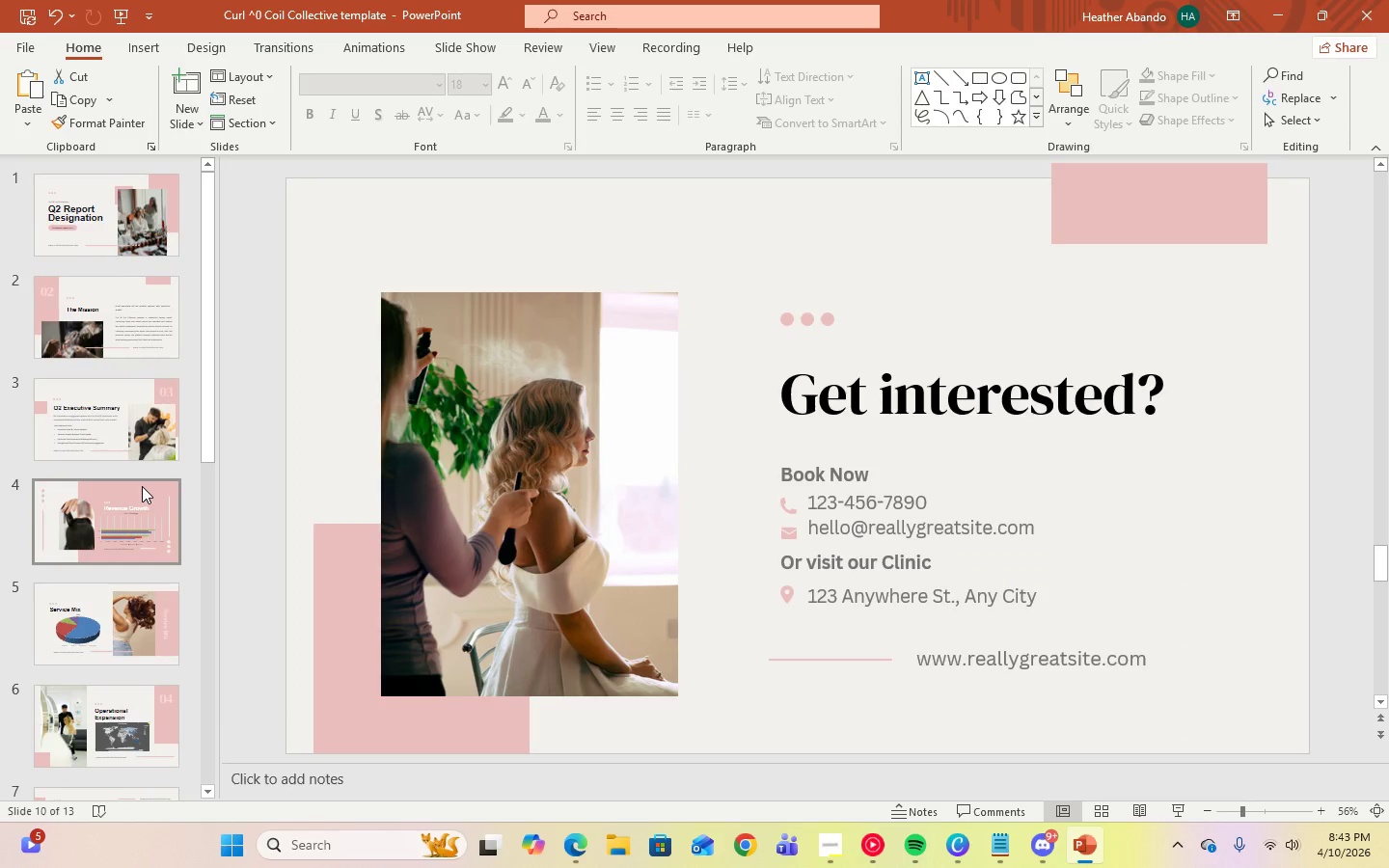 
scroll: coordinate [142, 486], scroll_direction: down, amount: 13.0
 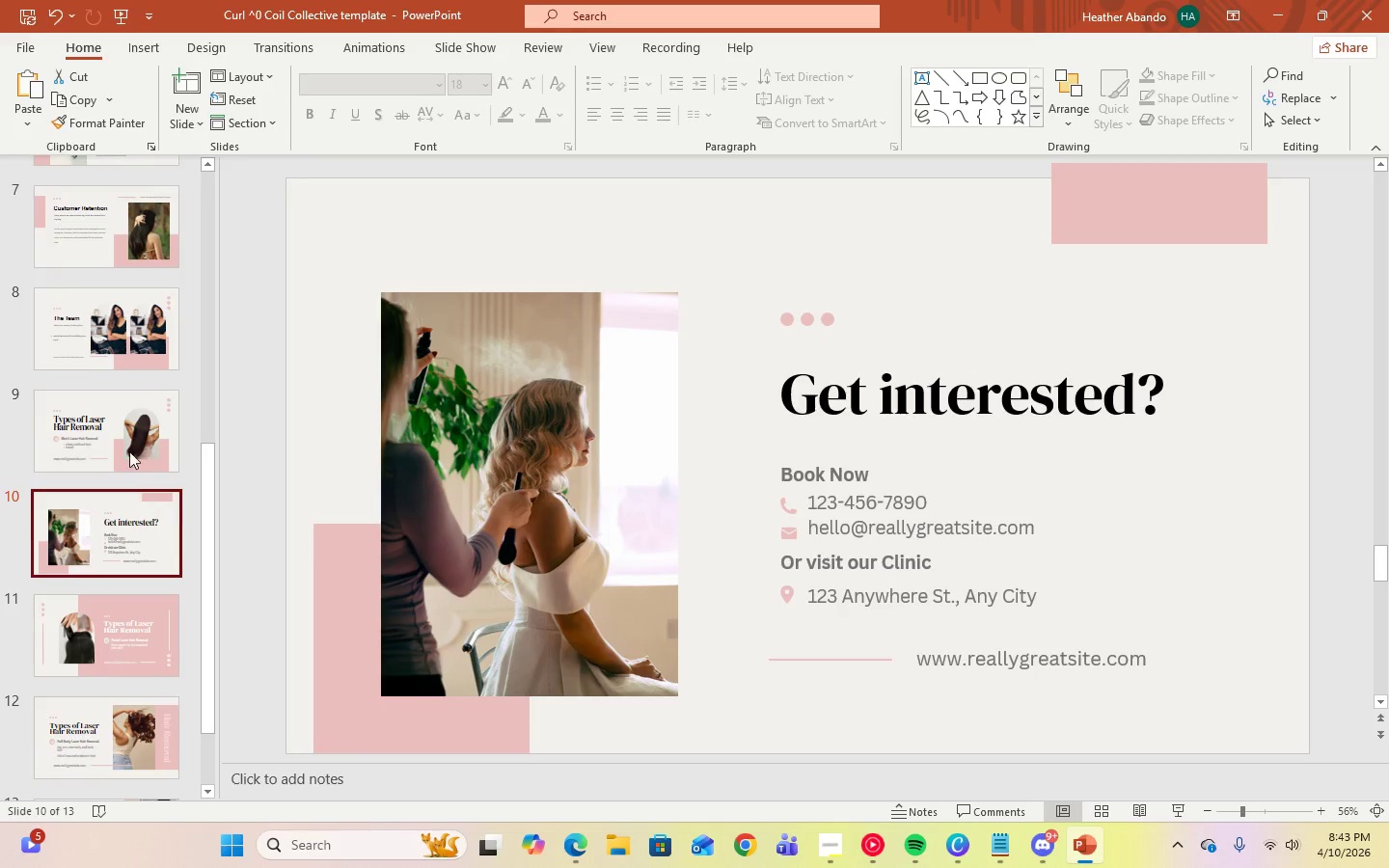 
left_click([123, 434])
 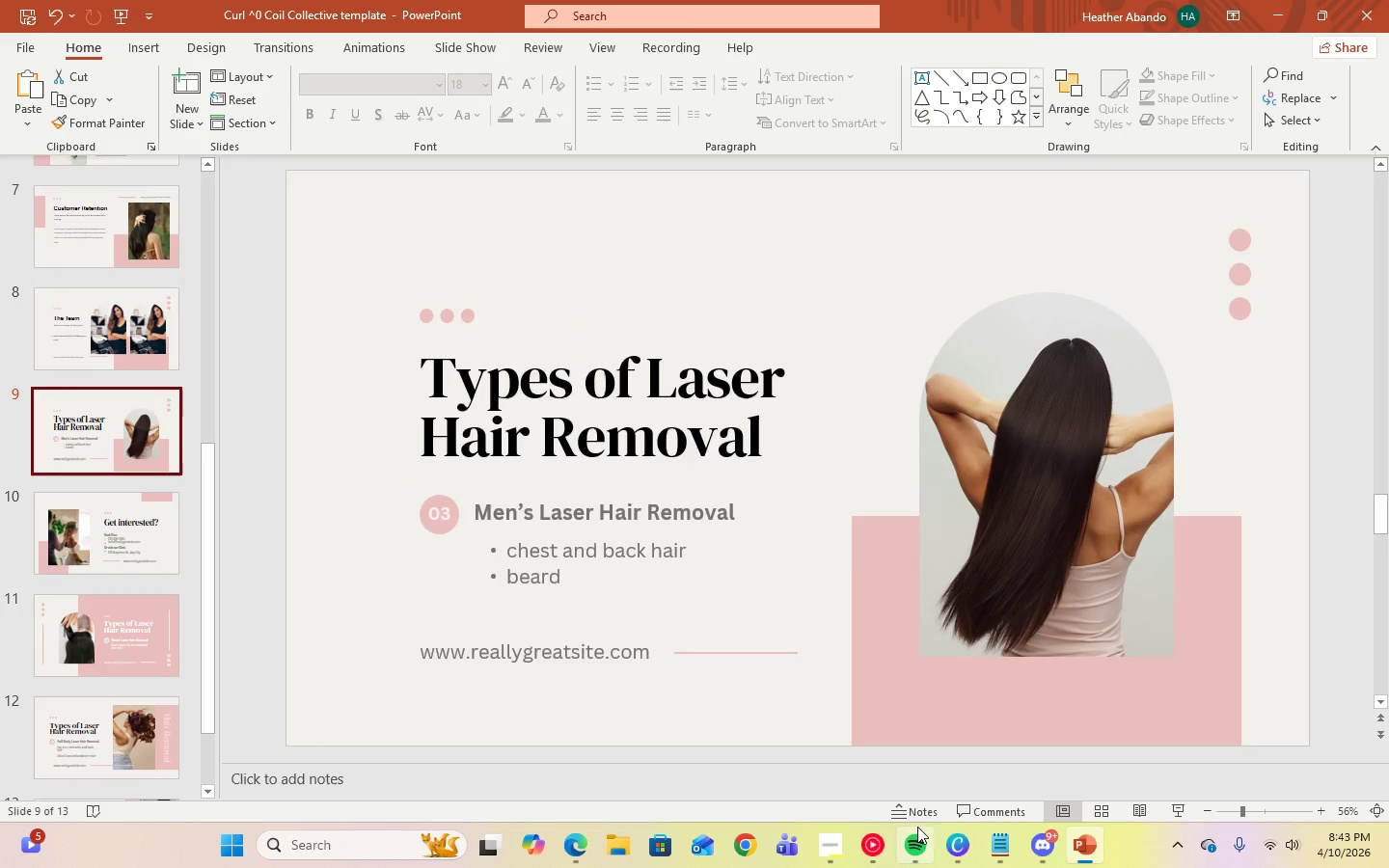 
left_click([836, 844])